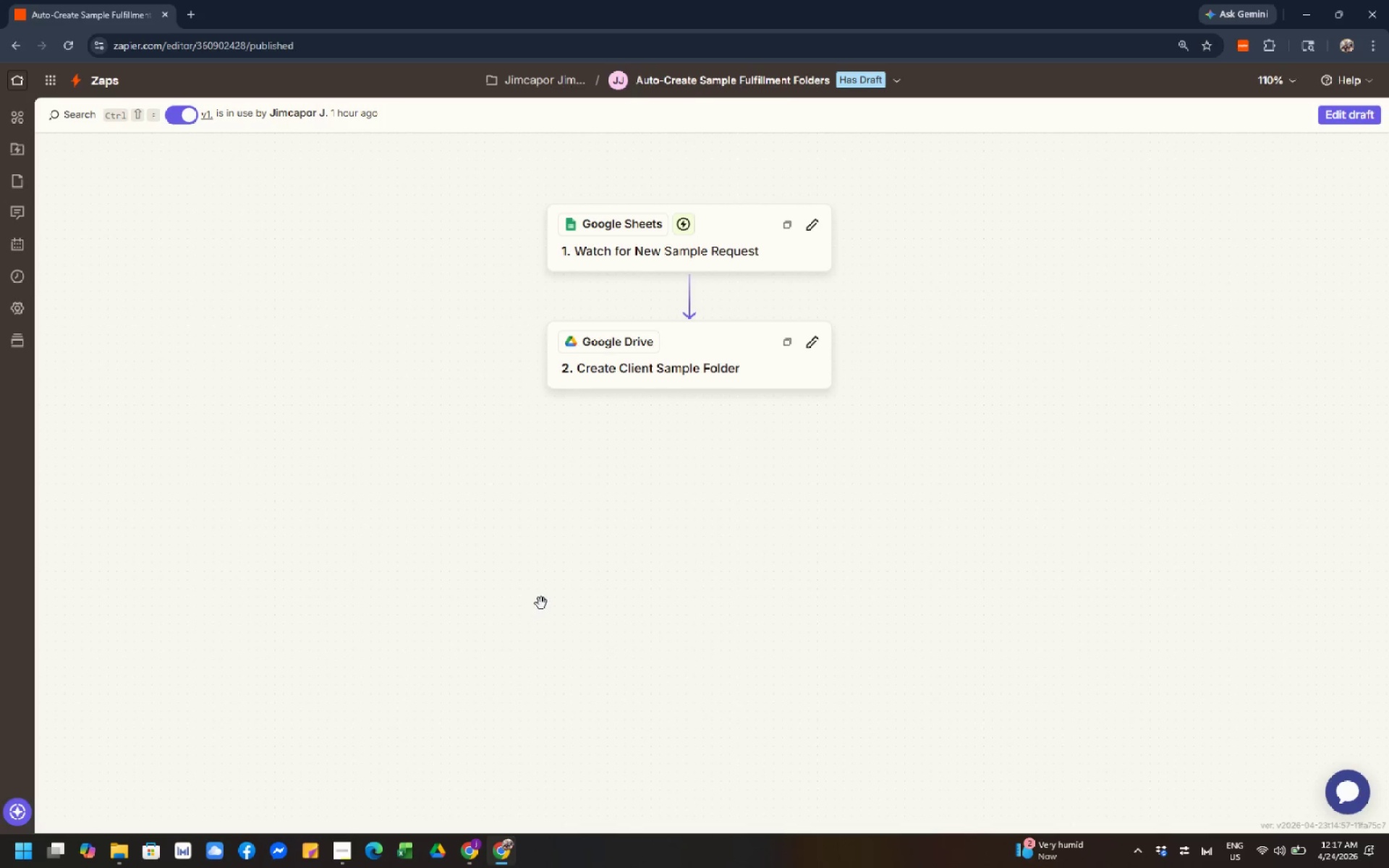 
left_click([635, 550])
 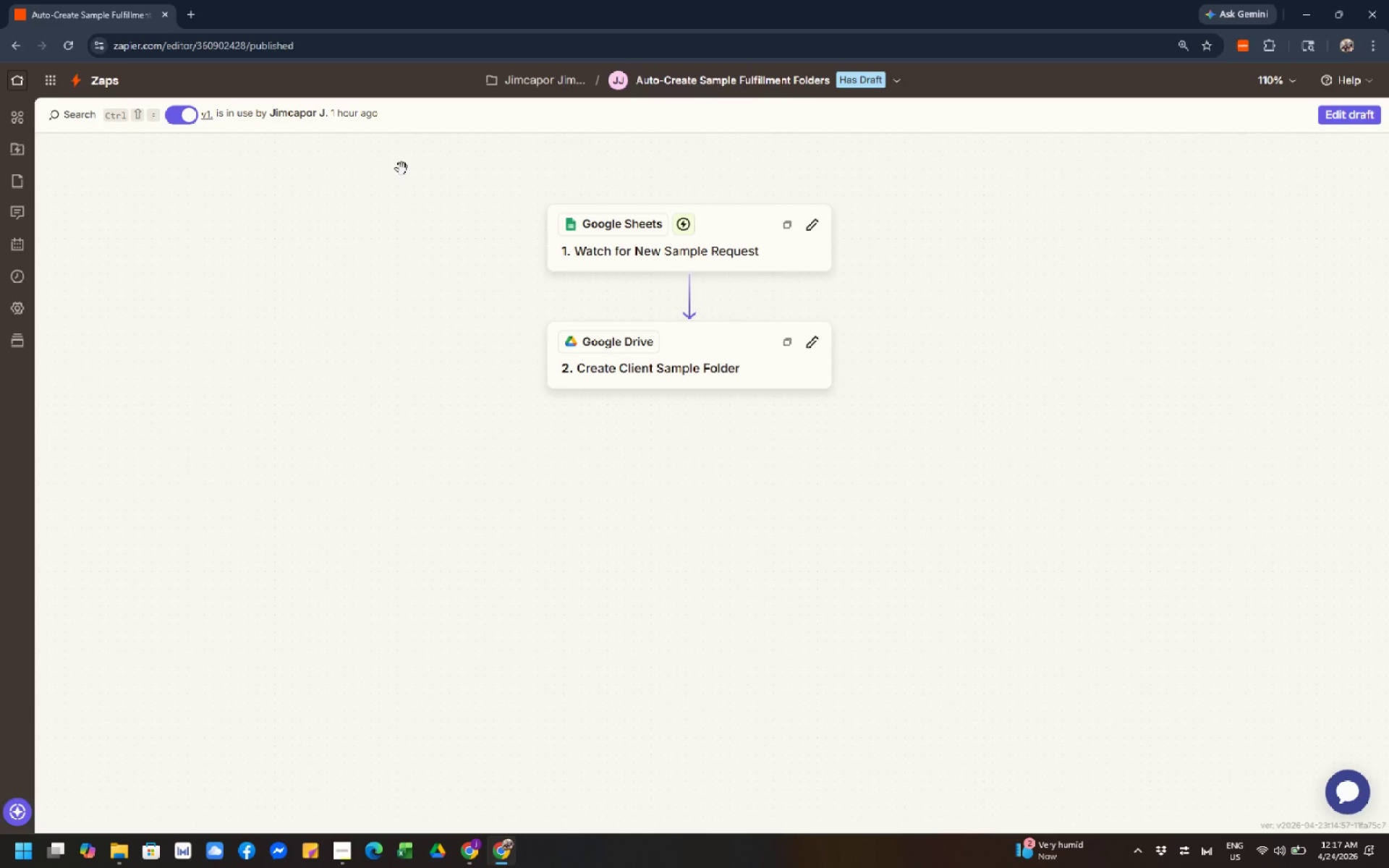 
wait(7.61)
 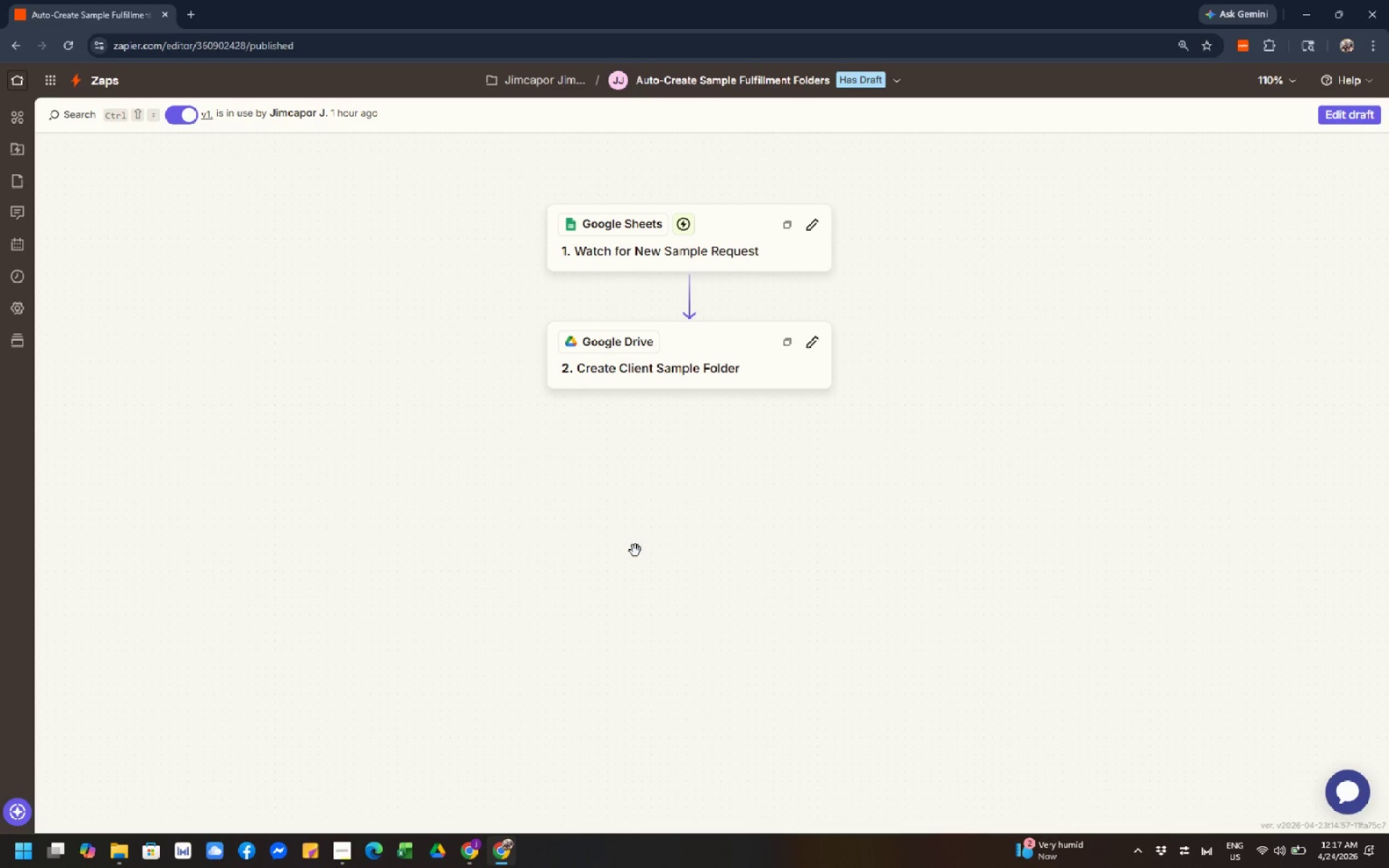 
left_click([472, 860])
 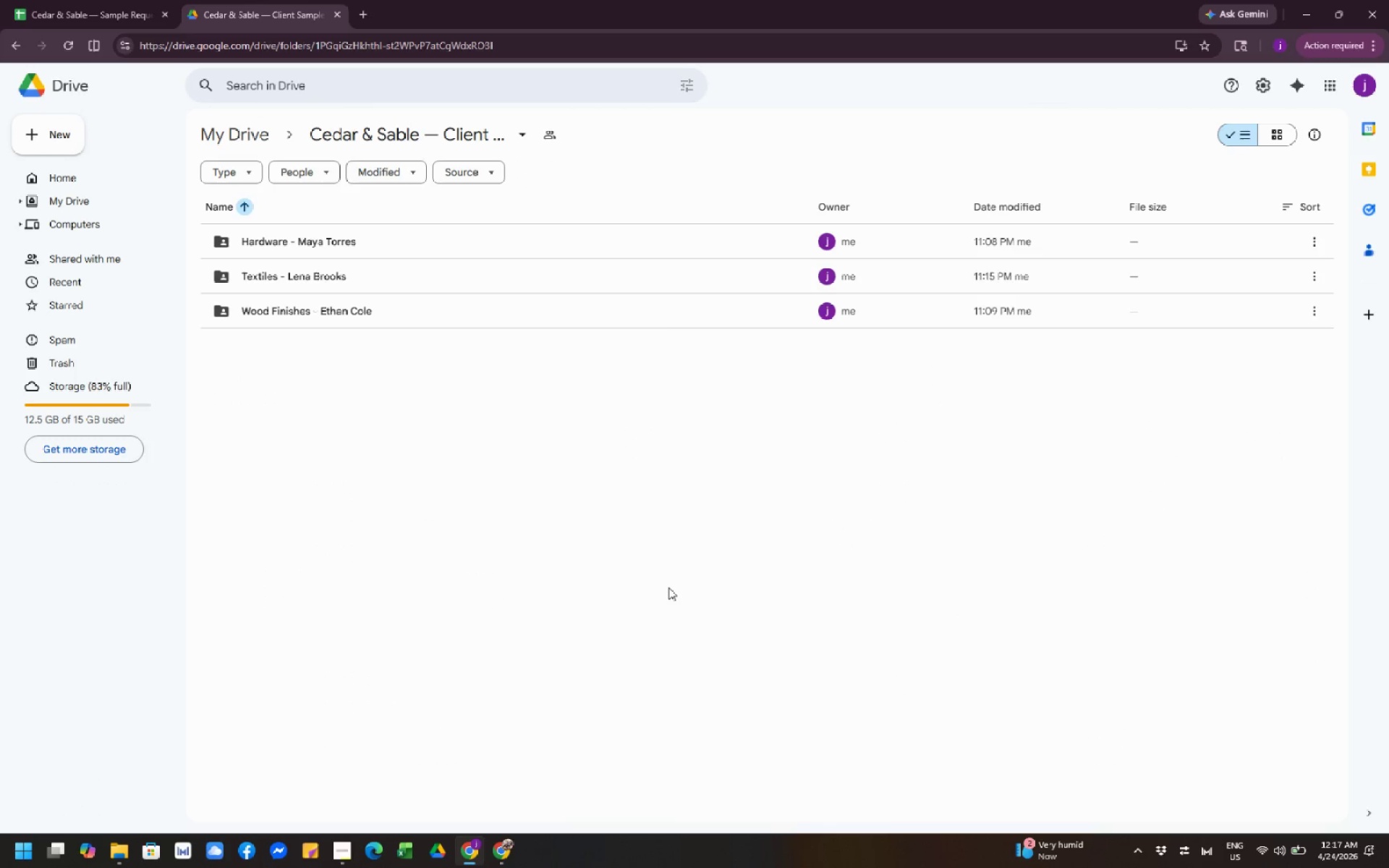 
left_click_drag(start_coordinate=[668, 587], to_coordinate=[580, 739])
 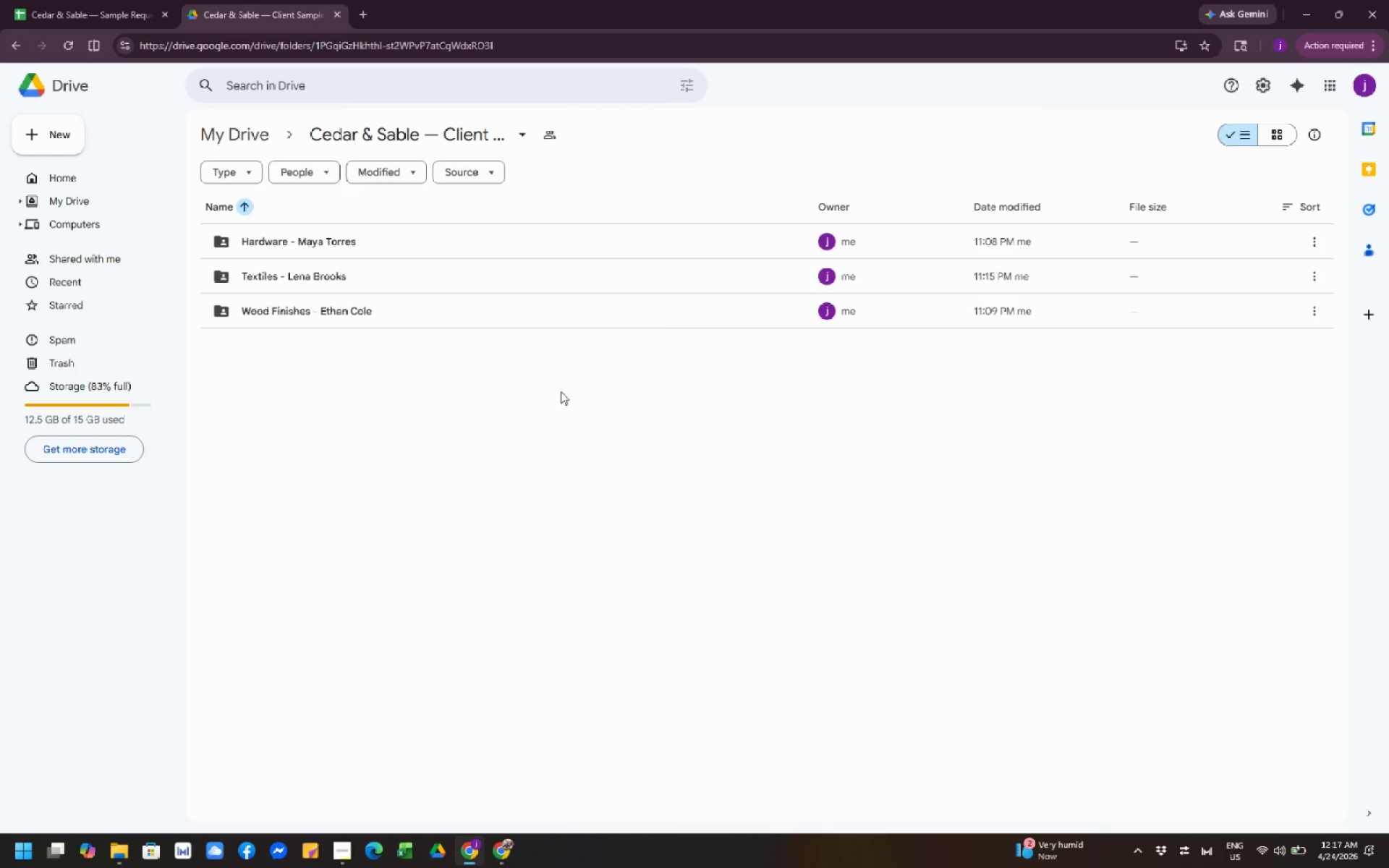 
left_click_drag(start_coordinate=[561, 391], to_coordinate=[501, 518])
 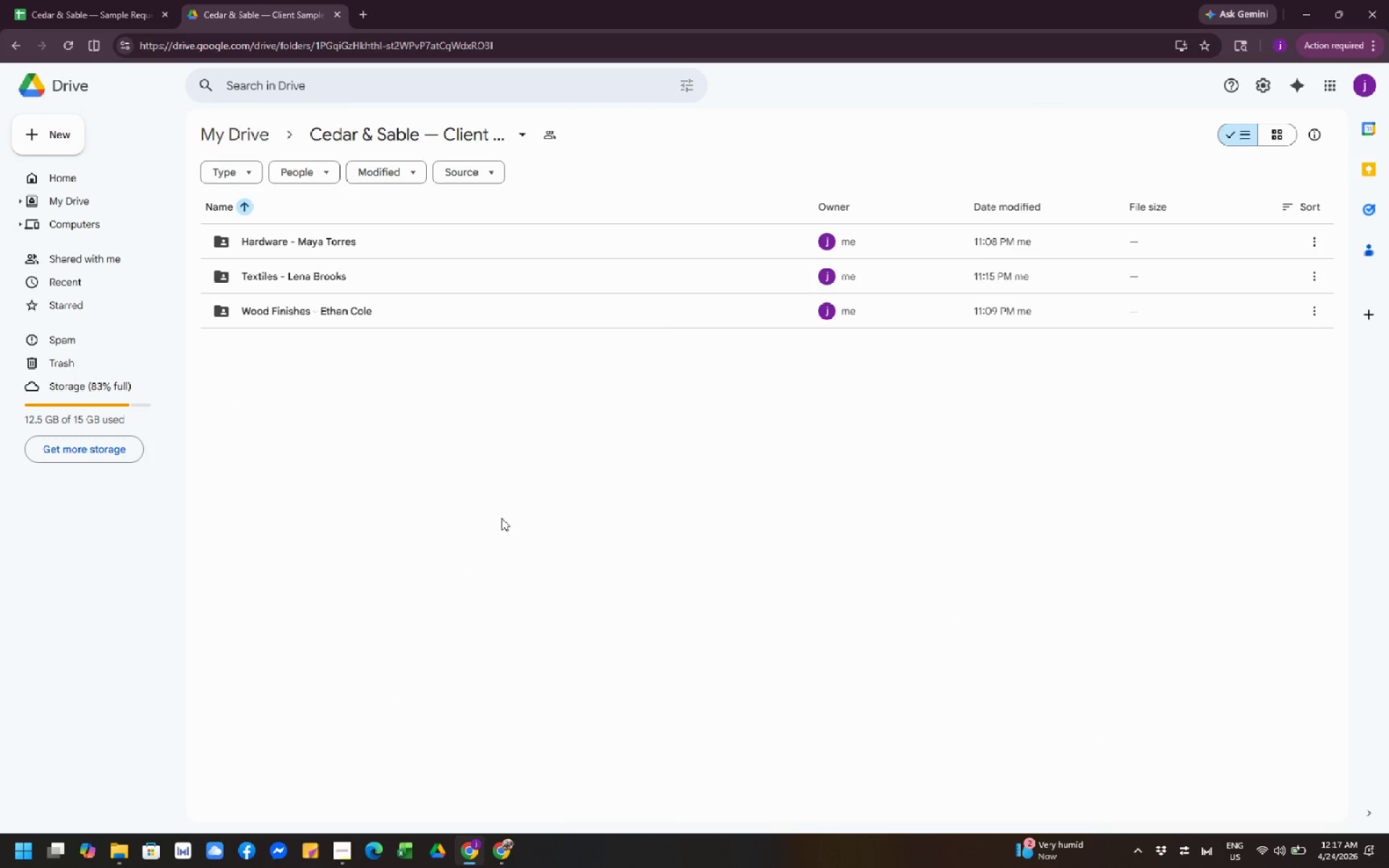 
wait(6.48)
 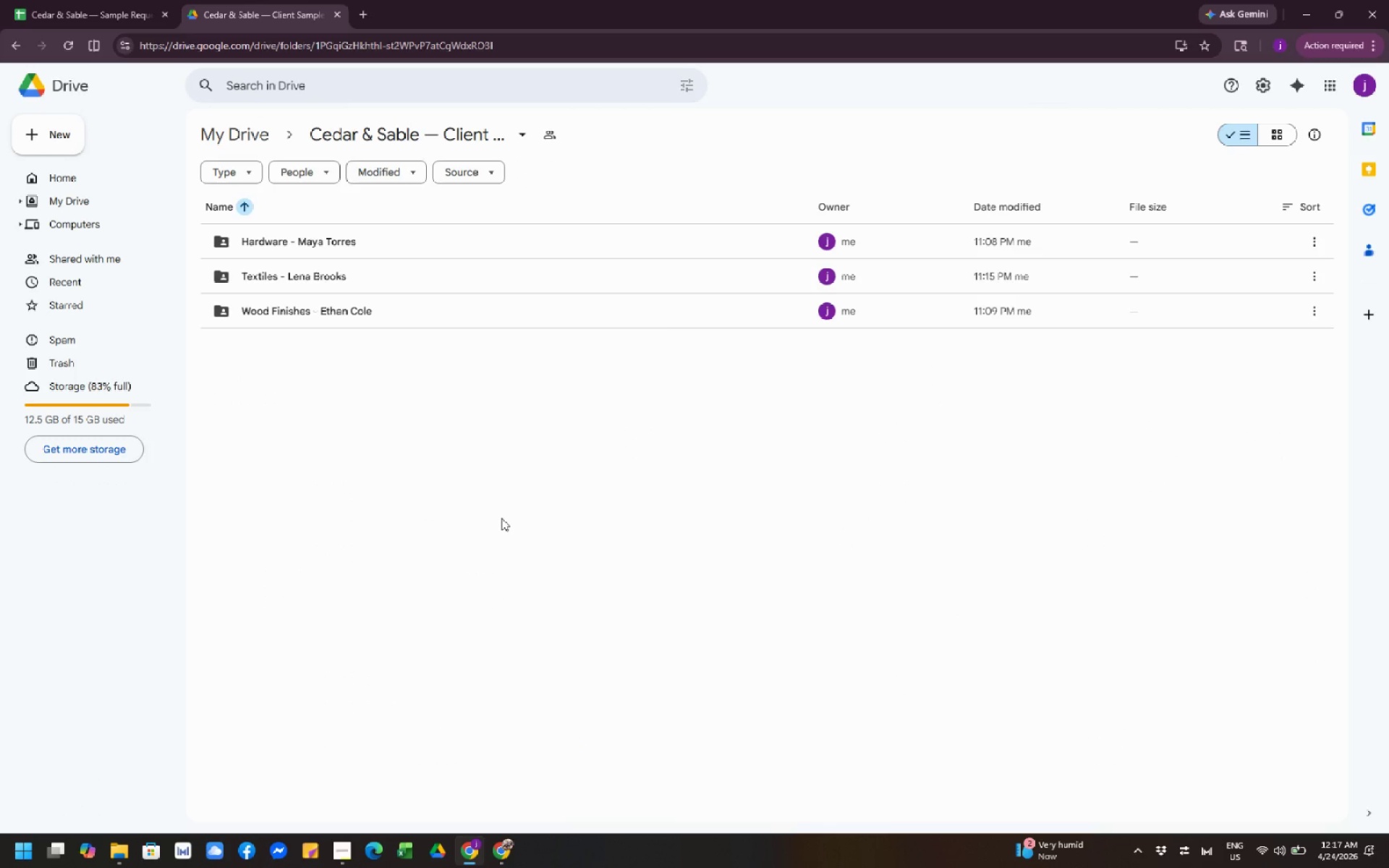 
left_click_drag(start_coordinate=[488, 446], to_coordinate=[483, 558])
 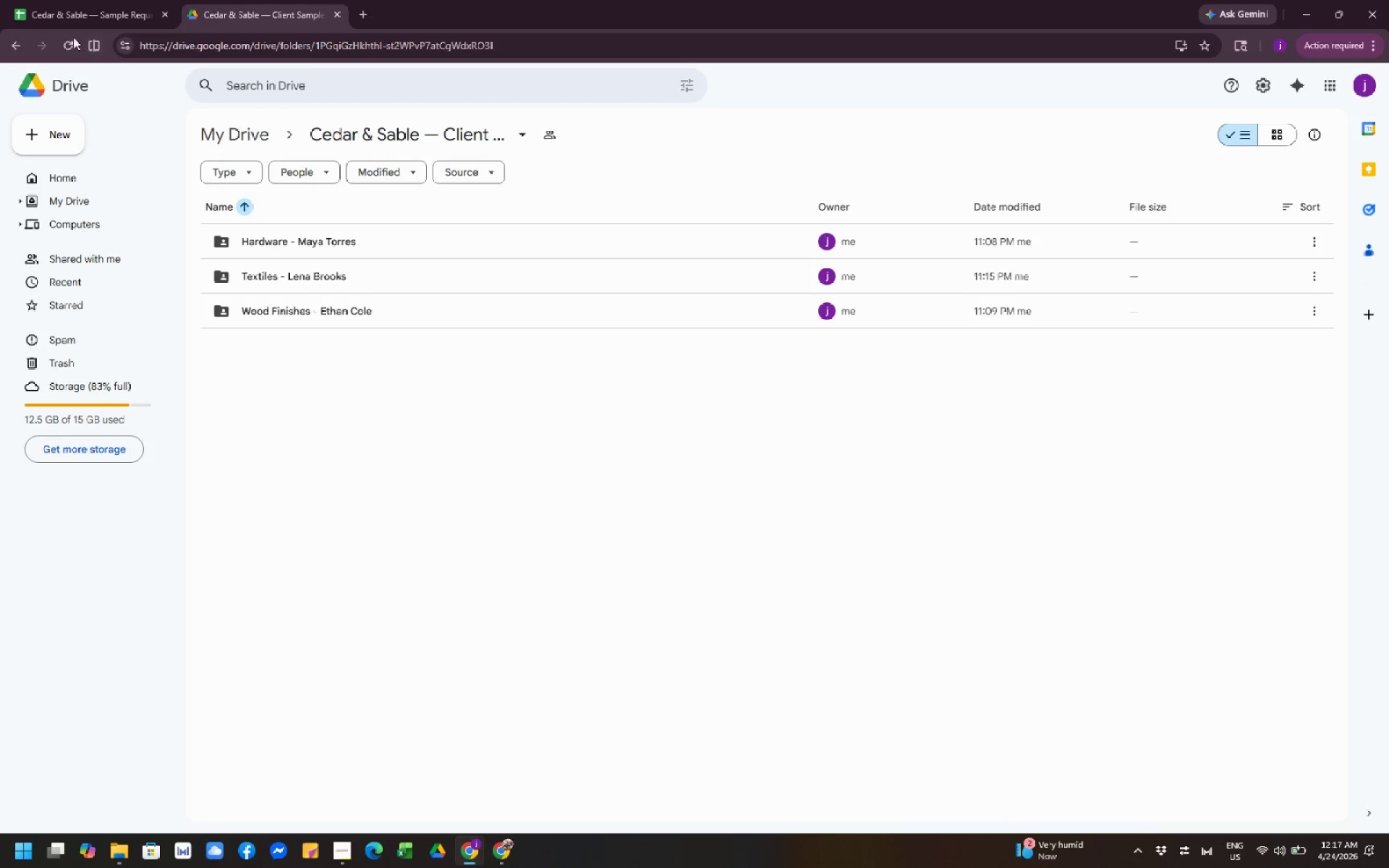 
left_click([70, 0])
 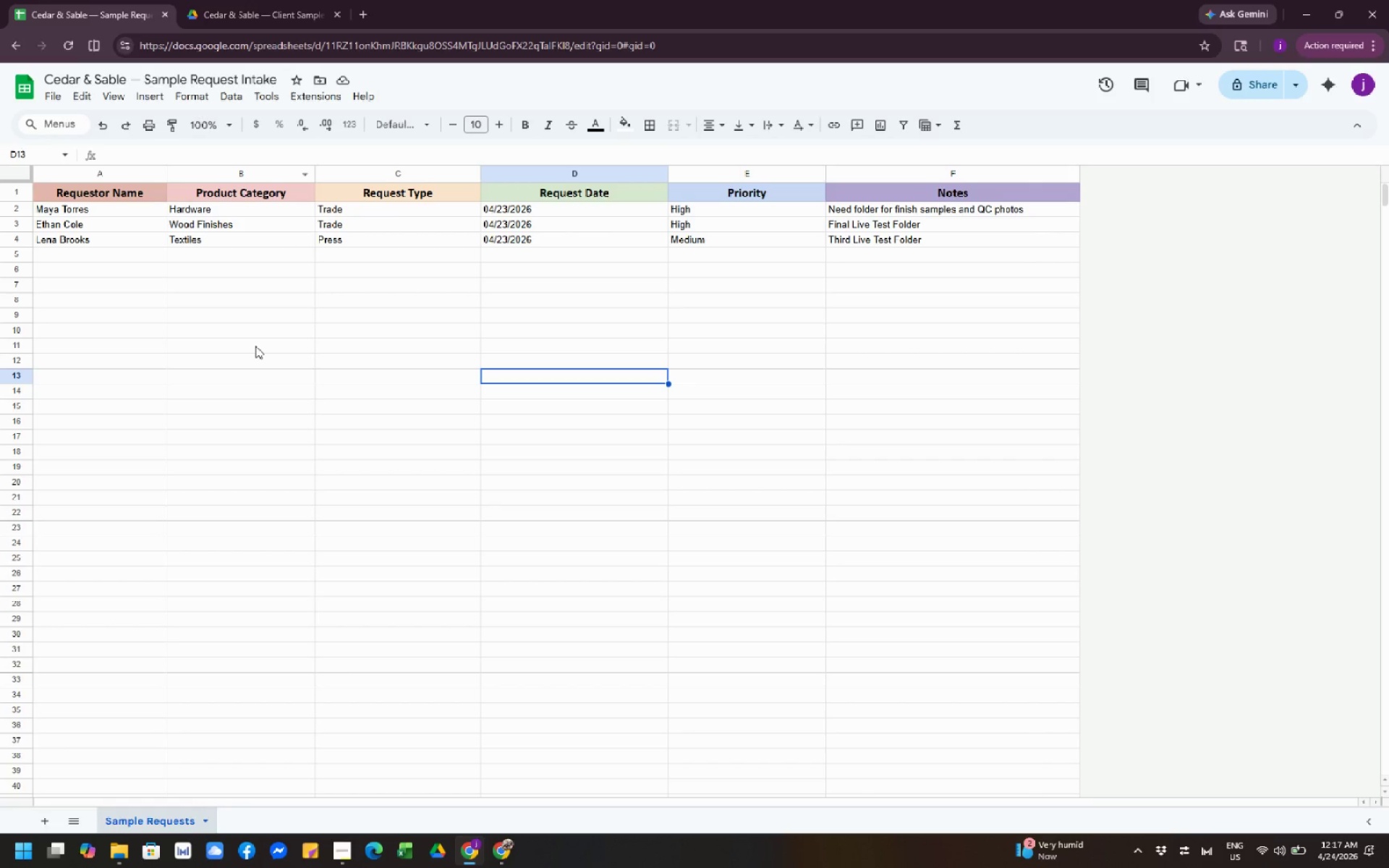 
left_click([255, 346])
 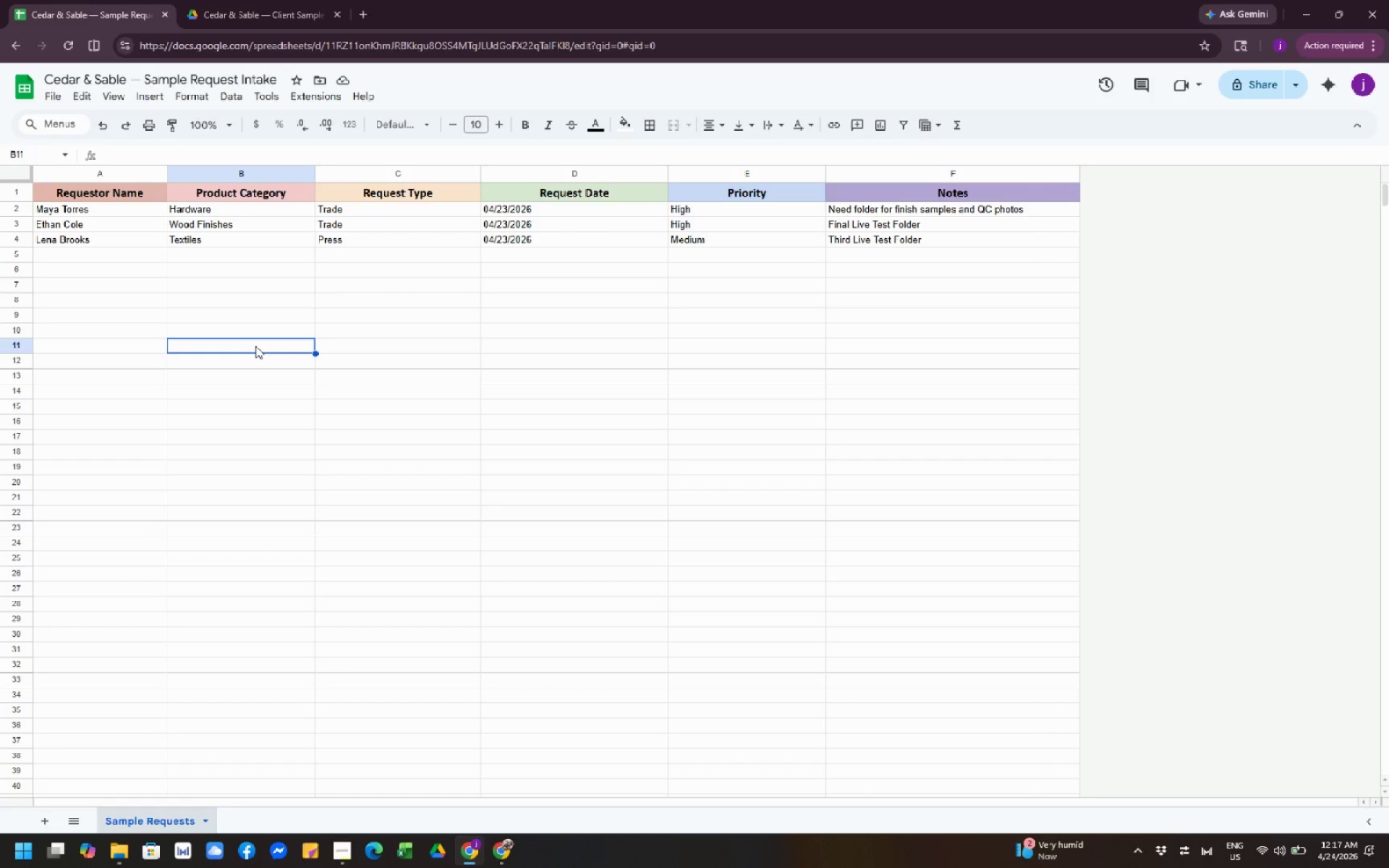 
left_click_drag(start_coordinate=[420, 350], to_coordinate=[850, 743])
 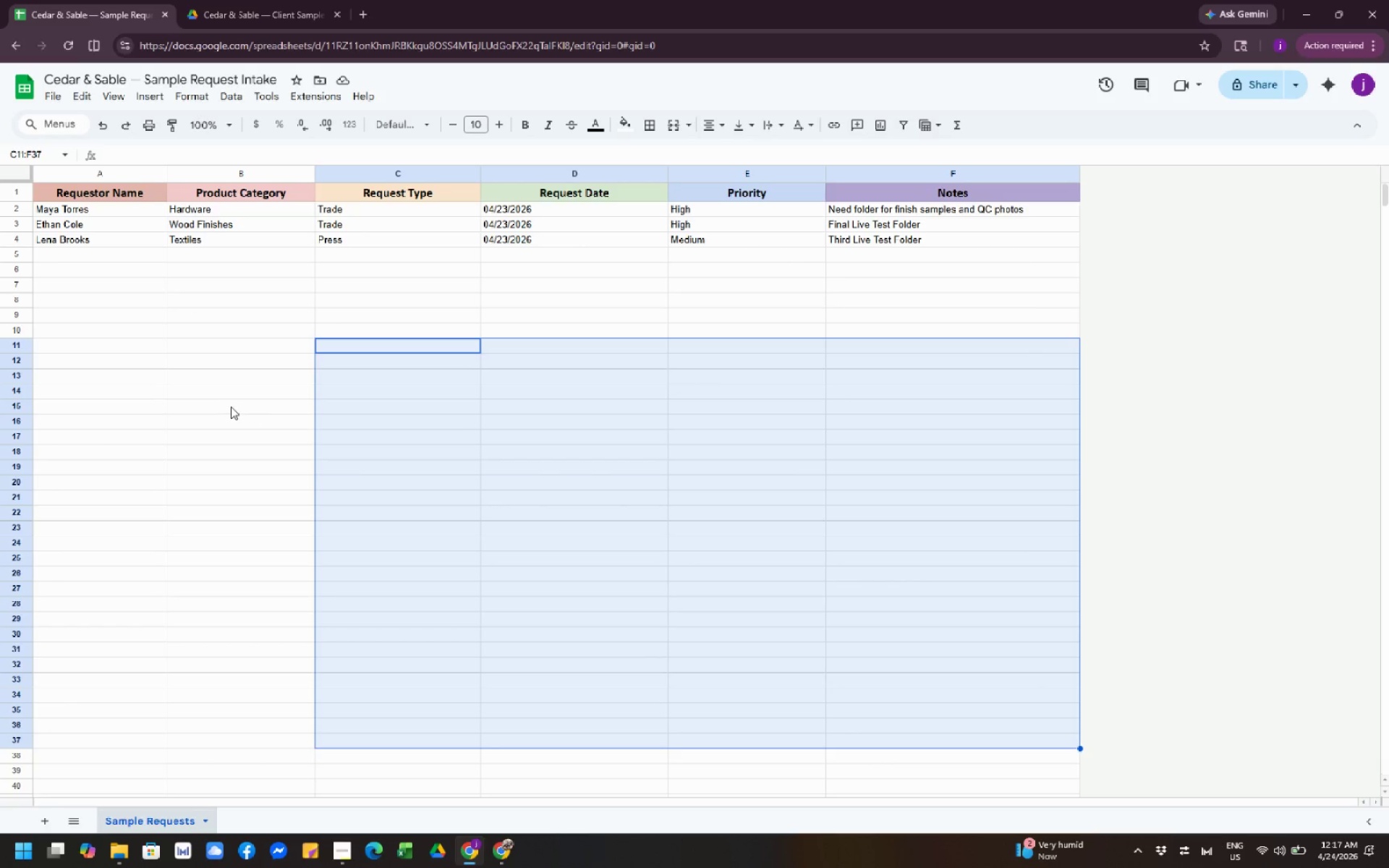 
left_click([231, 407])
 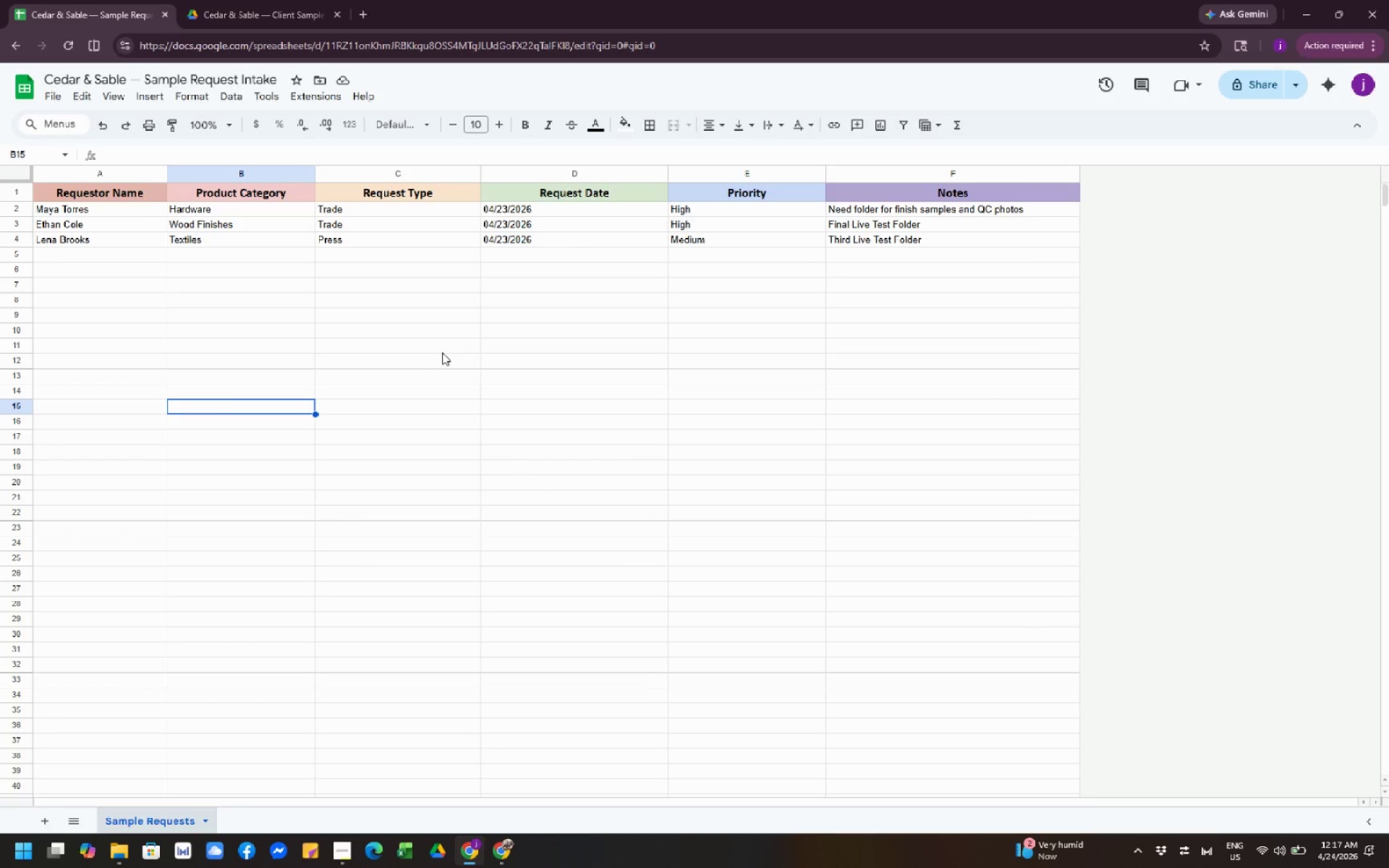 
left_click([442, 352])
 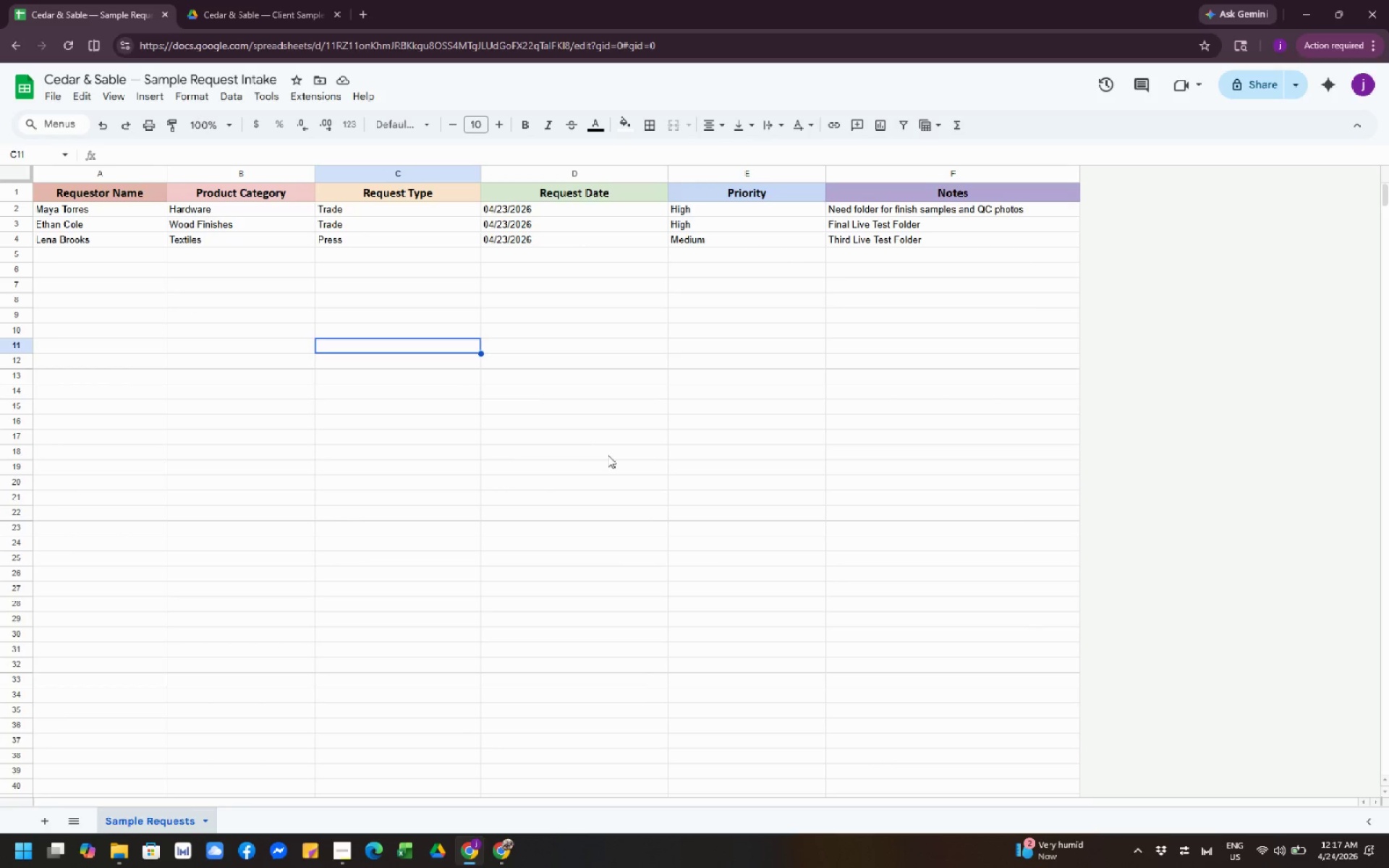 
left_click([608, 455])
 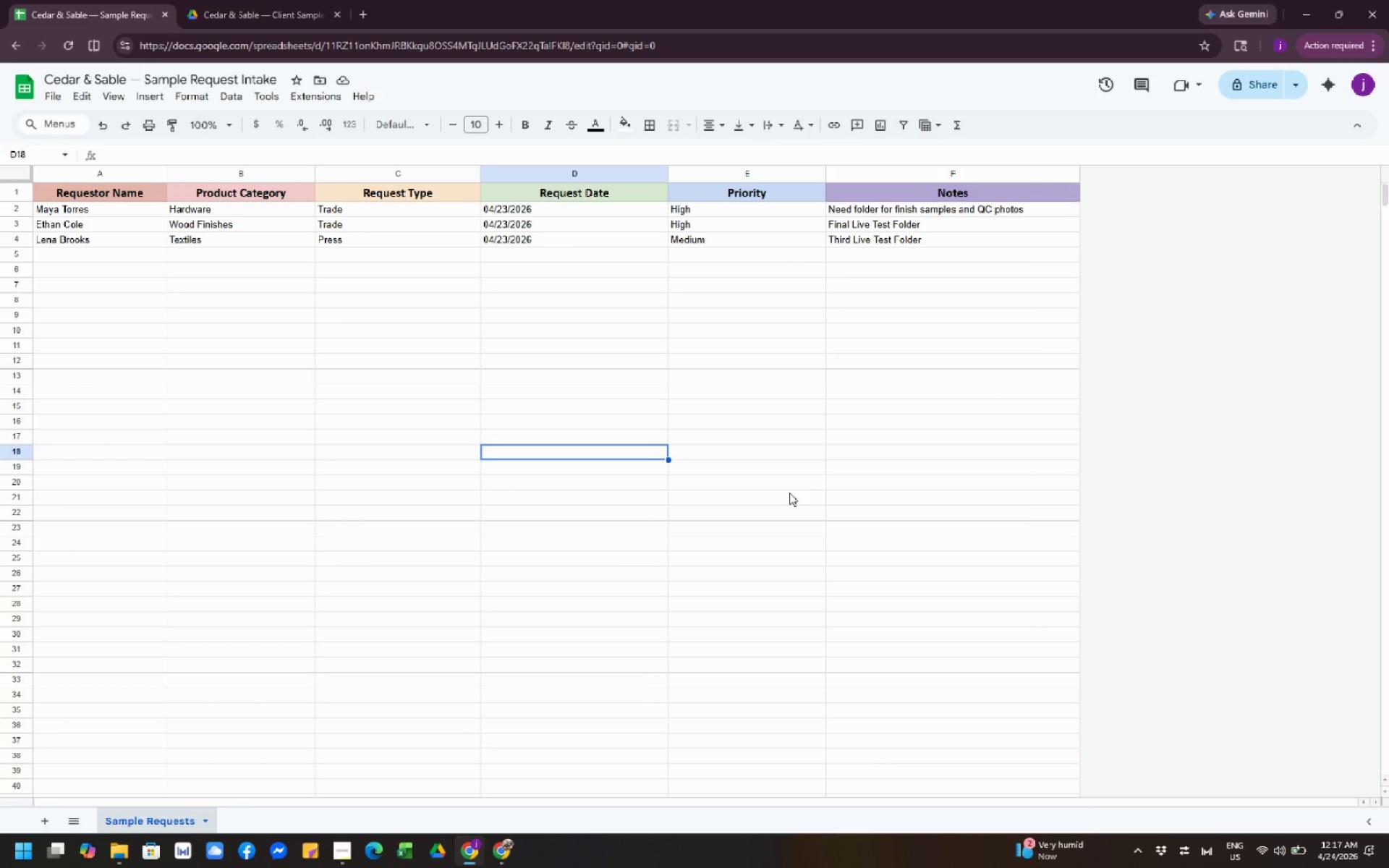 
left_click([789, 493])
 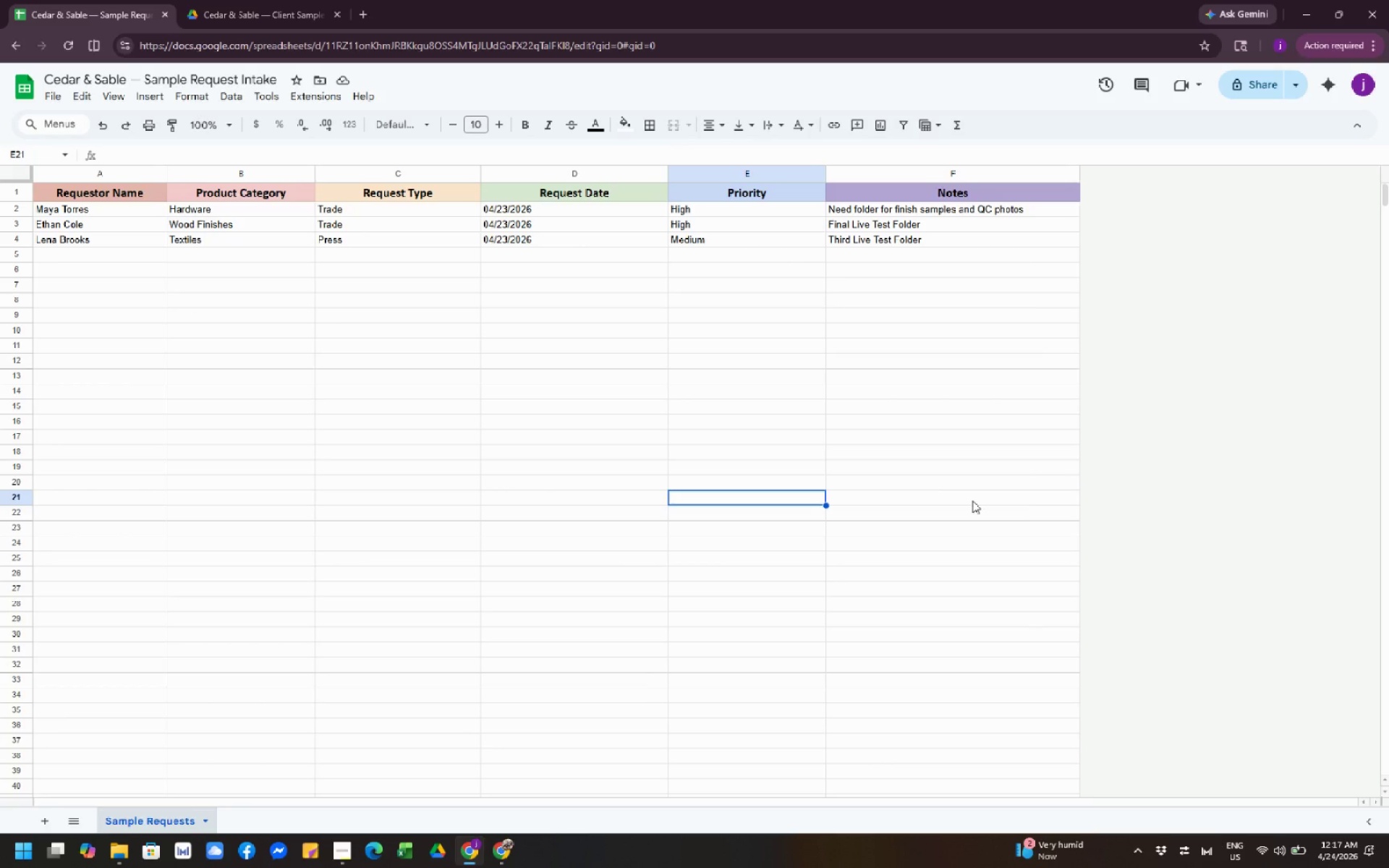 
left_click([972, 501])
 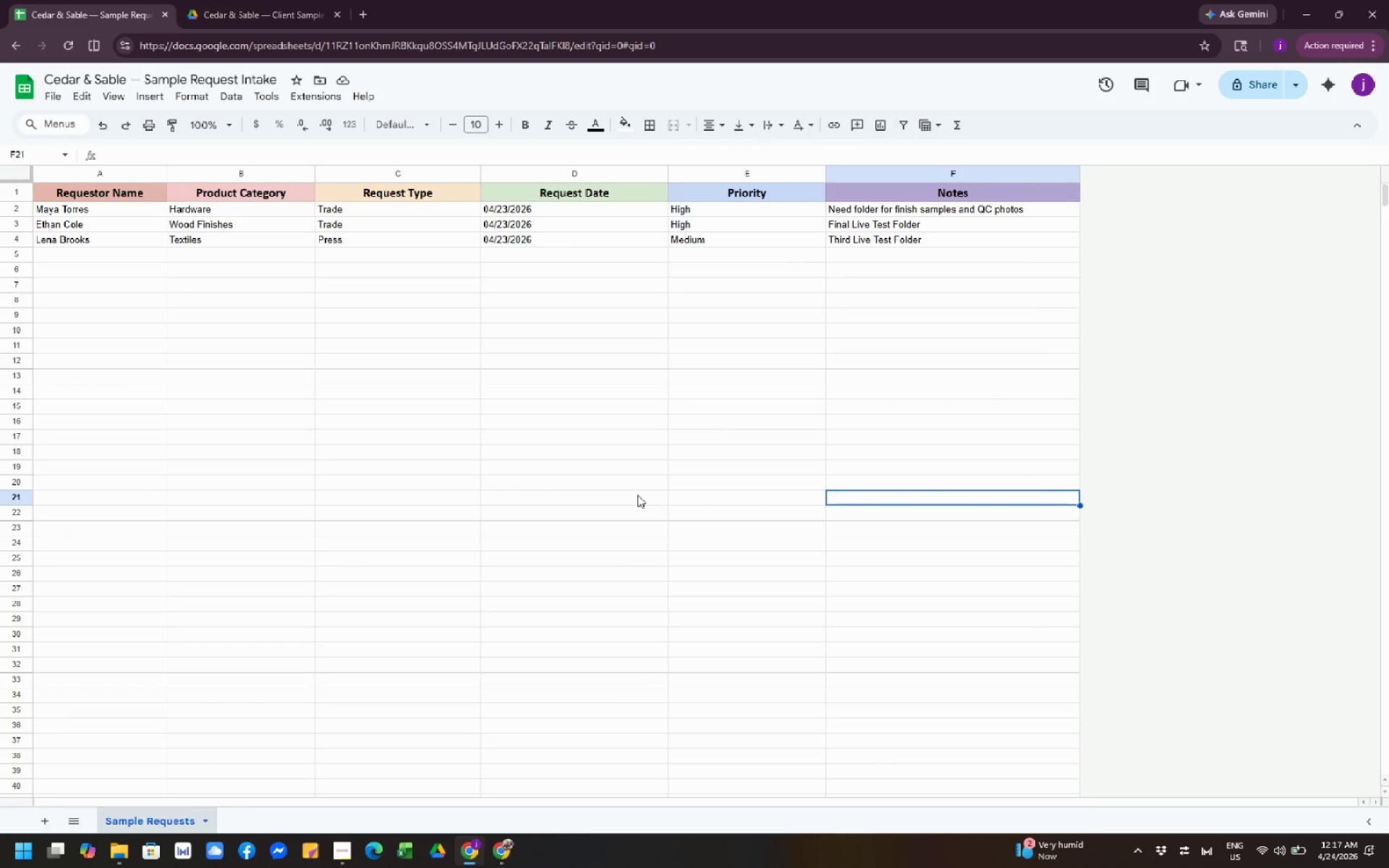 
wait(7.97)
 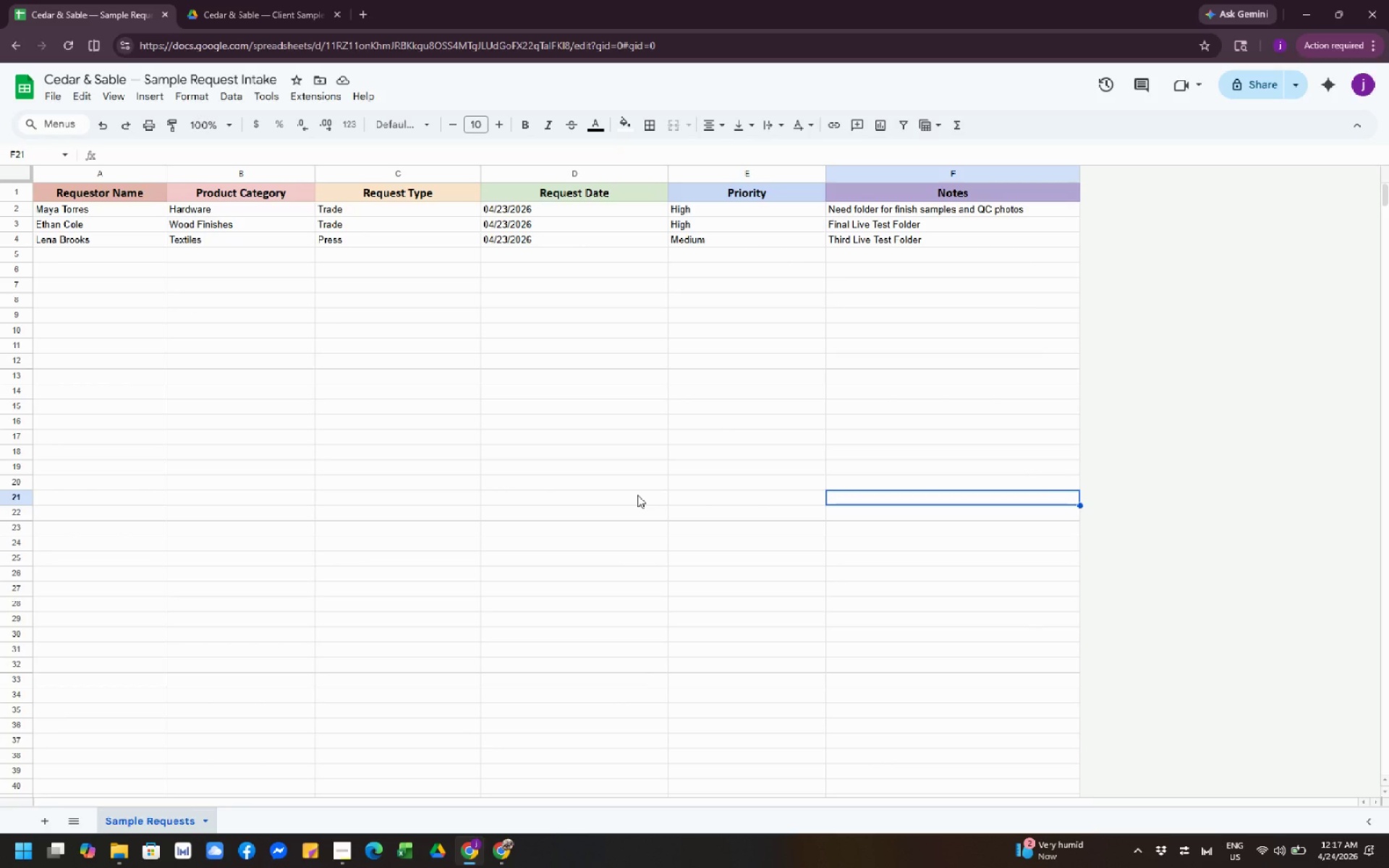 
left_click([652, 550])
 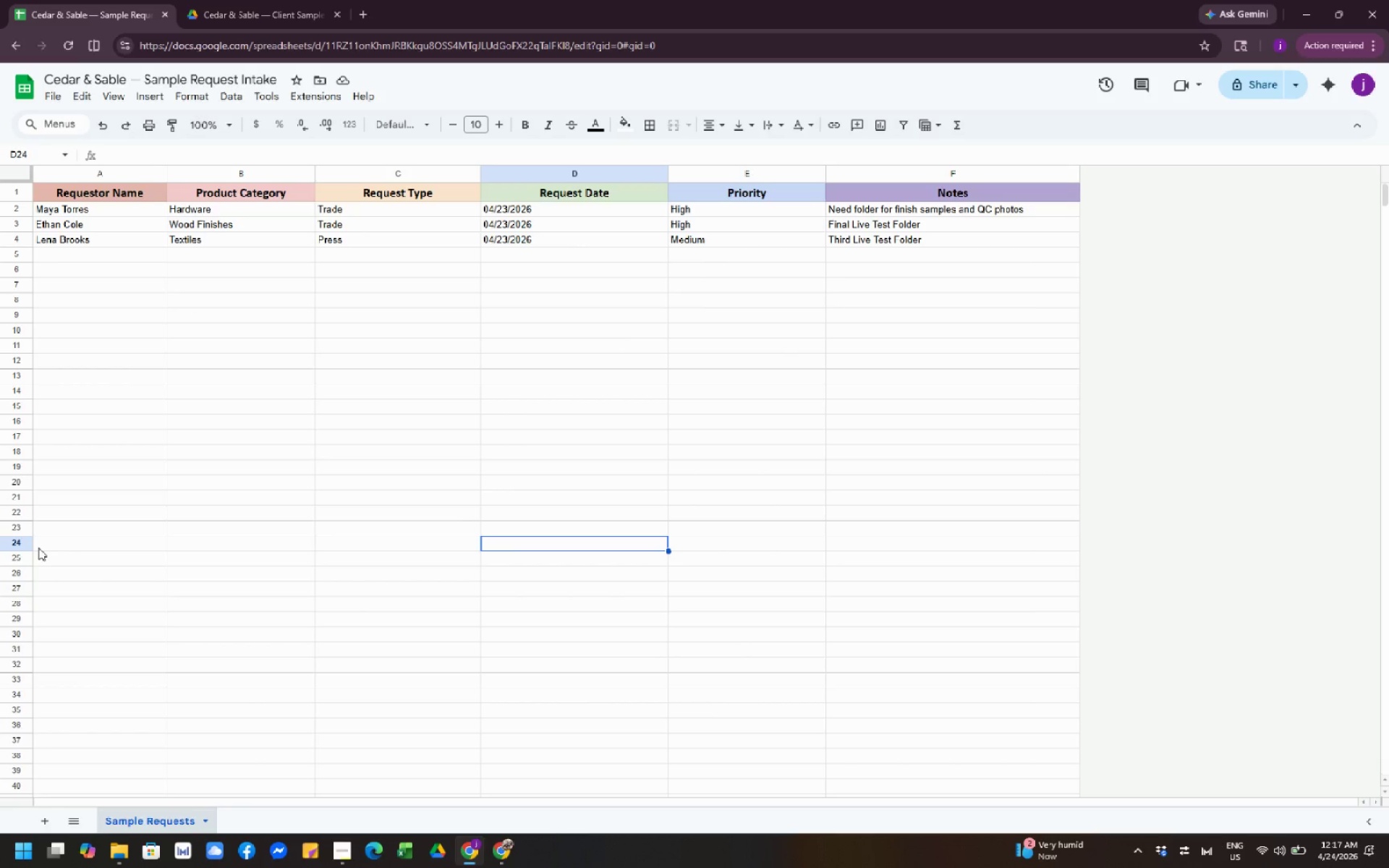 
left_click_drag(start_coordinate=[74, 572], to_coordinate=[595, 481])
 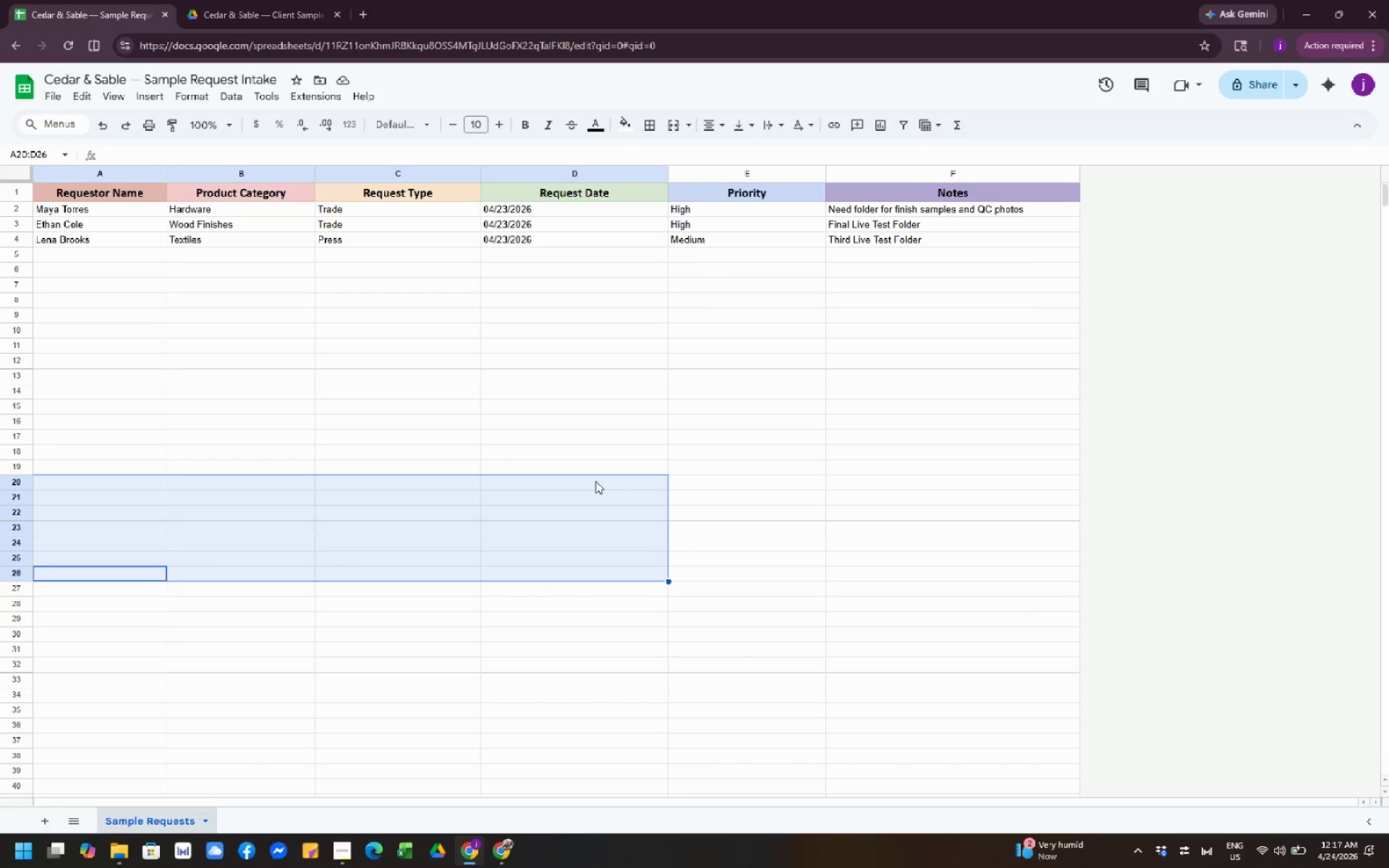 
left_click([595, 481])
 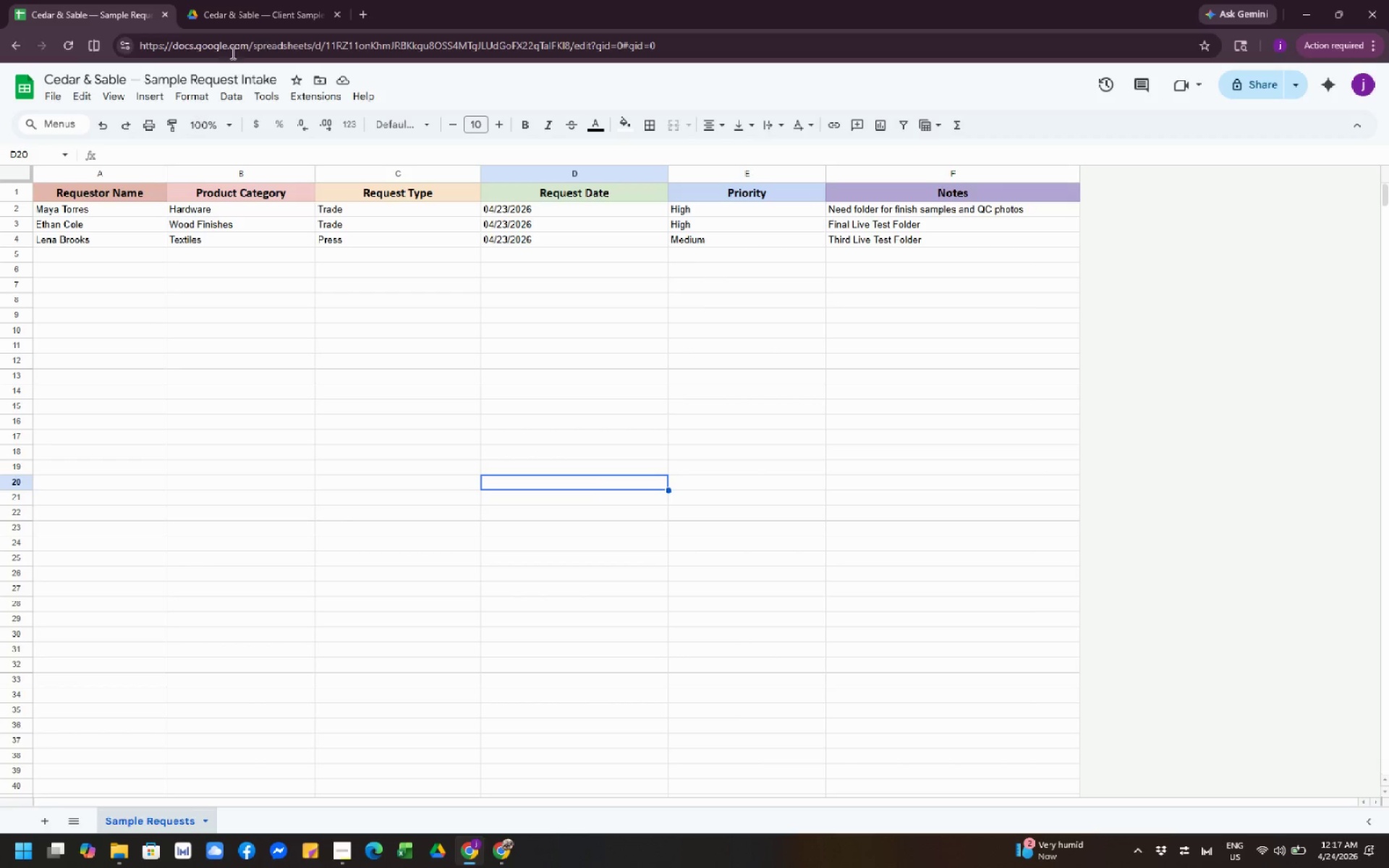 
left_click([232, 20])
 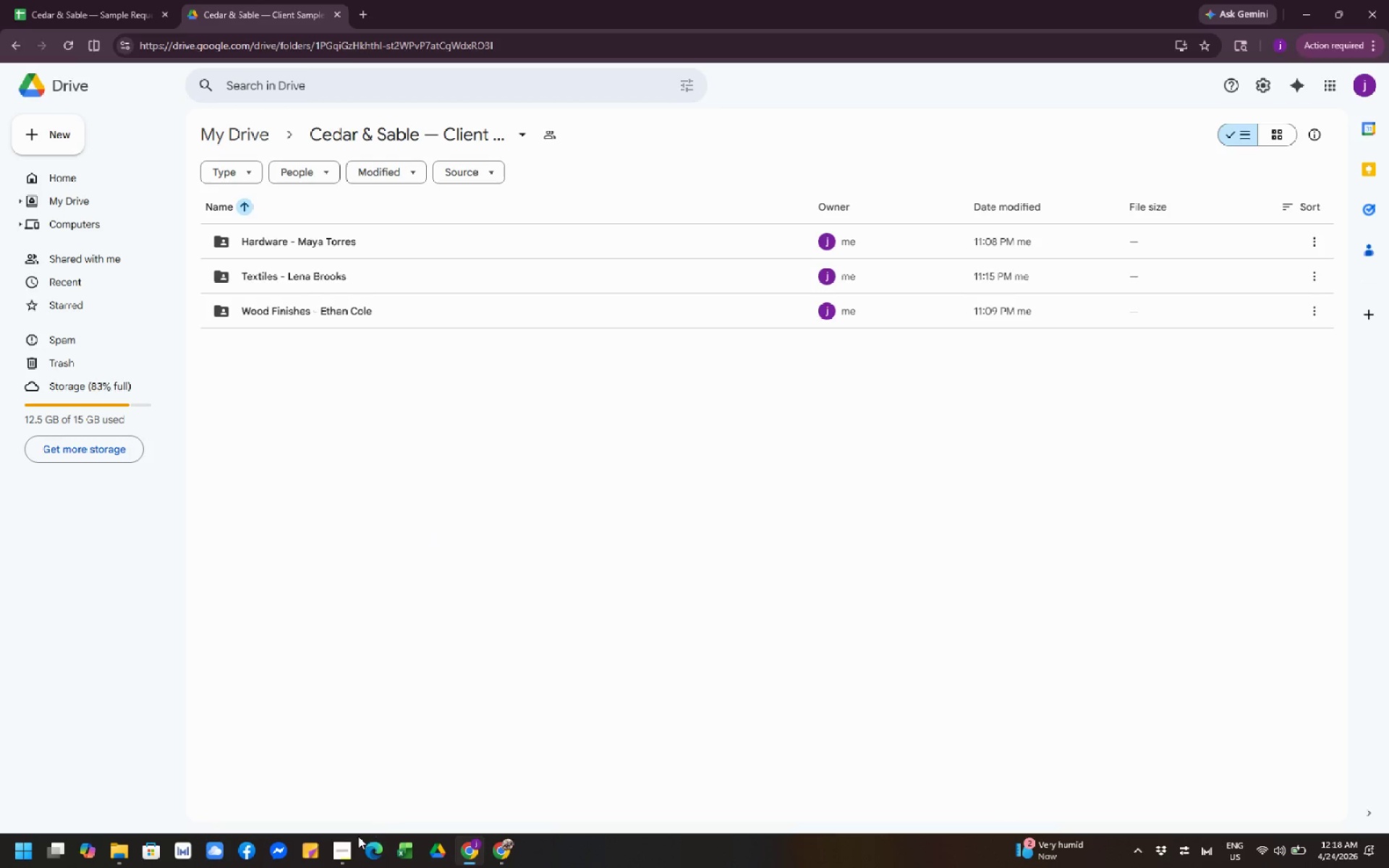 
left_click([344, 849])